 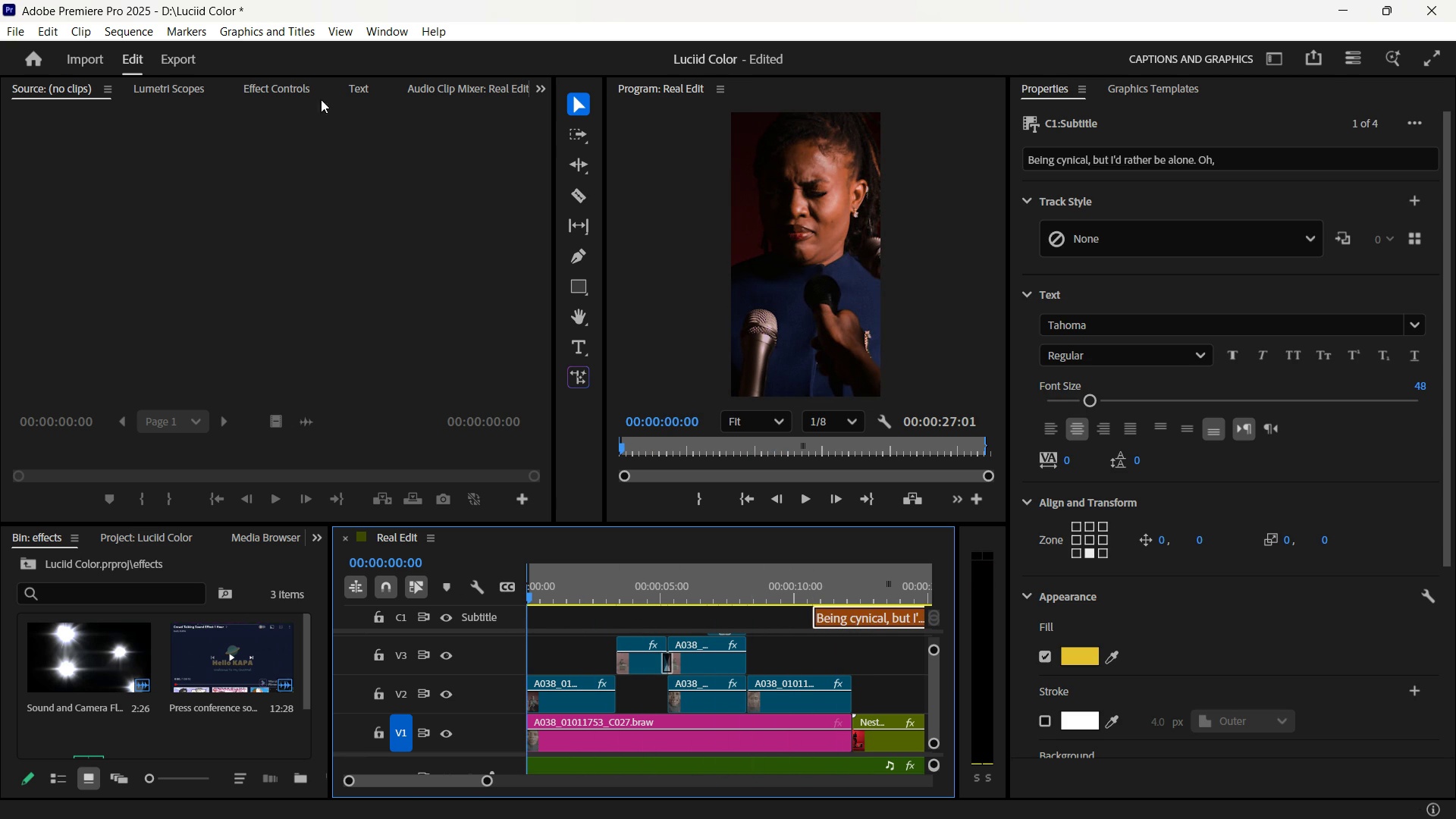 
left_click([400, 27])
 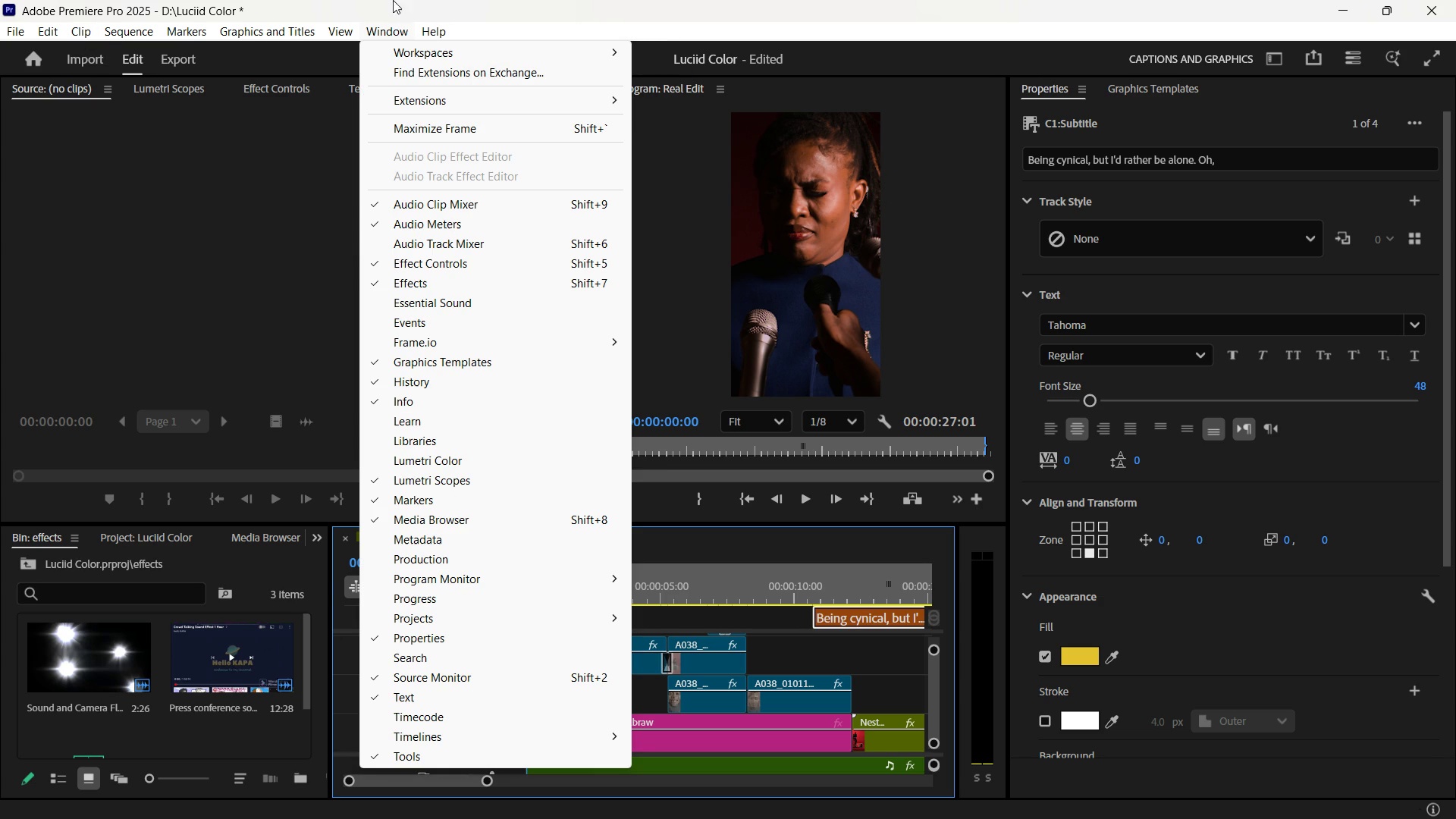 
wait(12.33)
 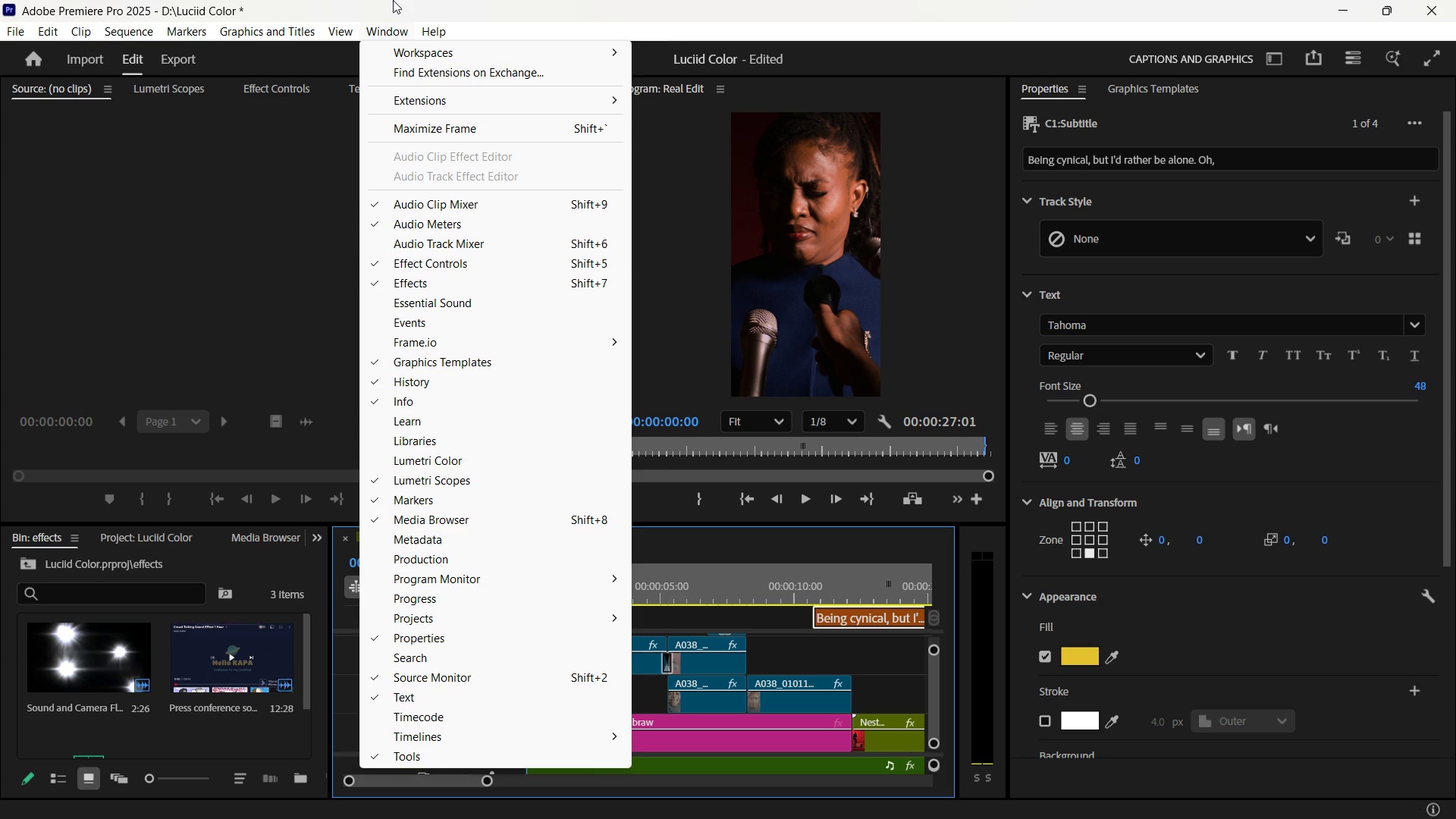 
left_click([519, 342])
 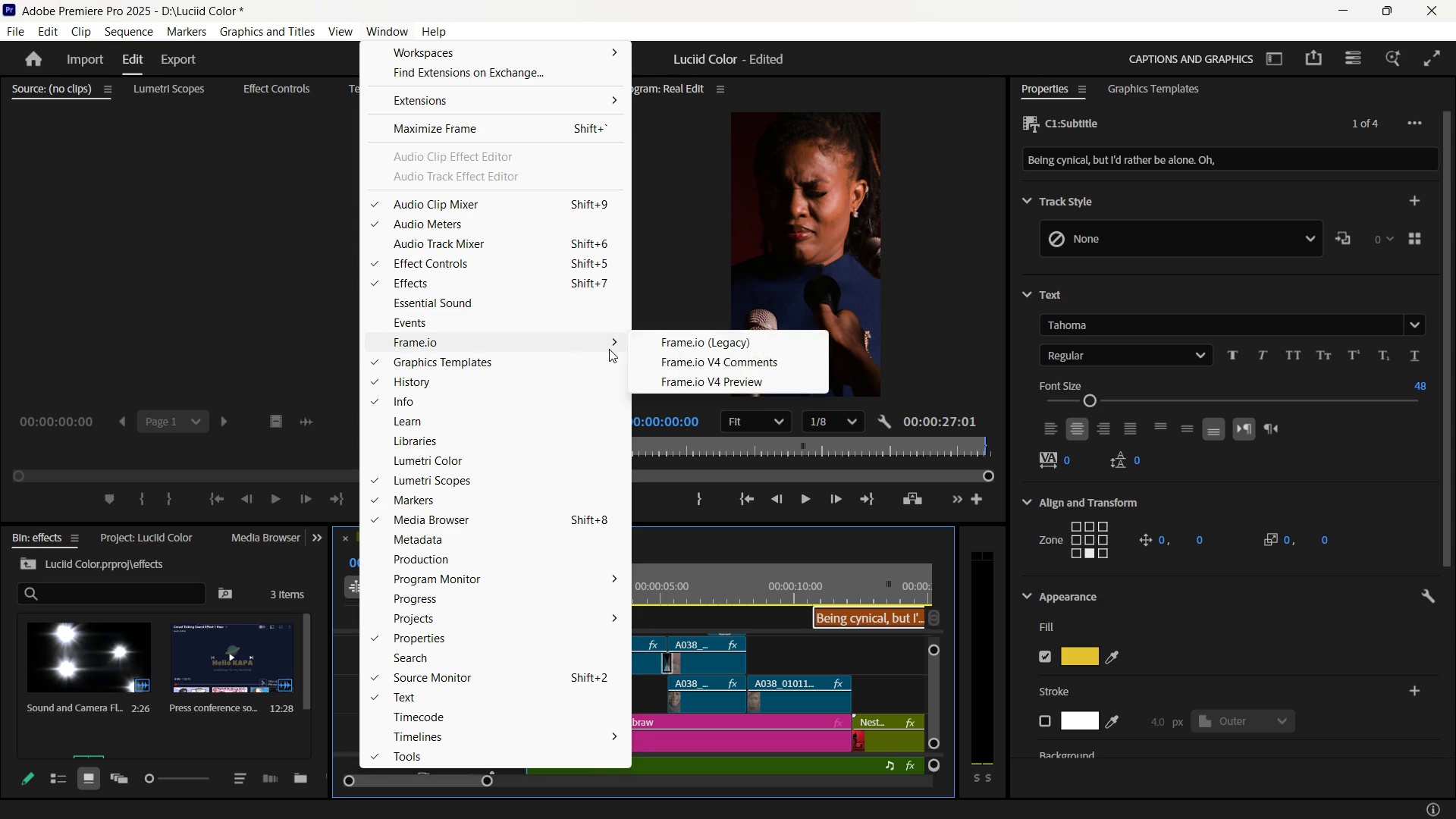 
left_click([667, 349])
 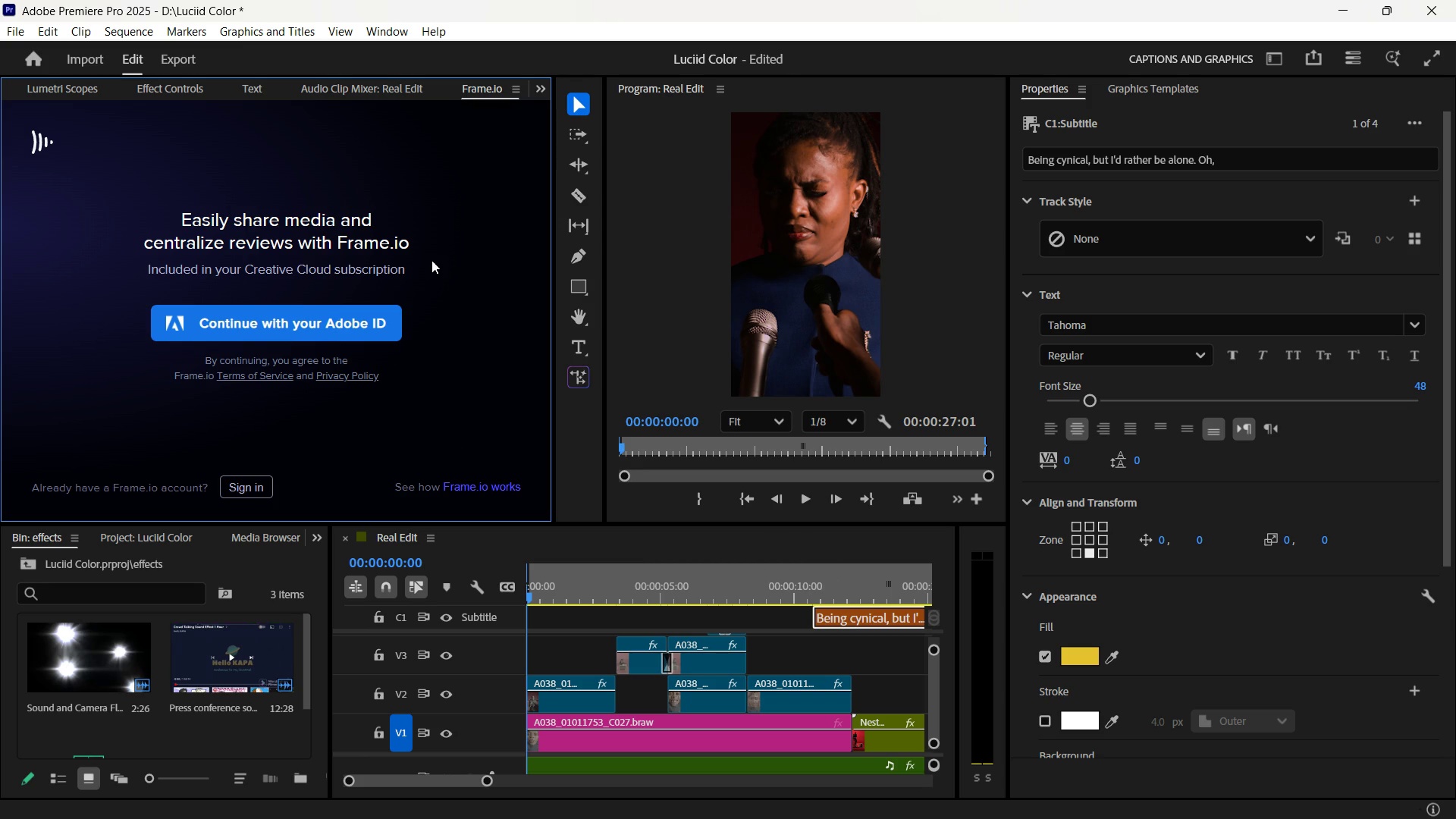 
wait(9.91)
 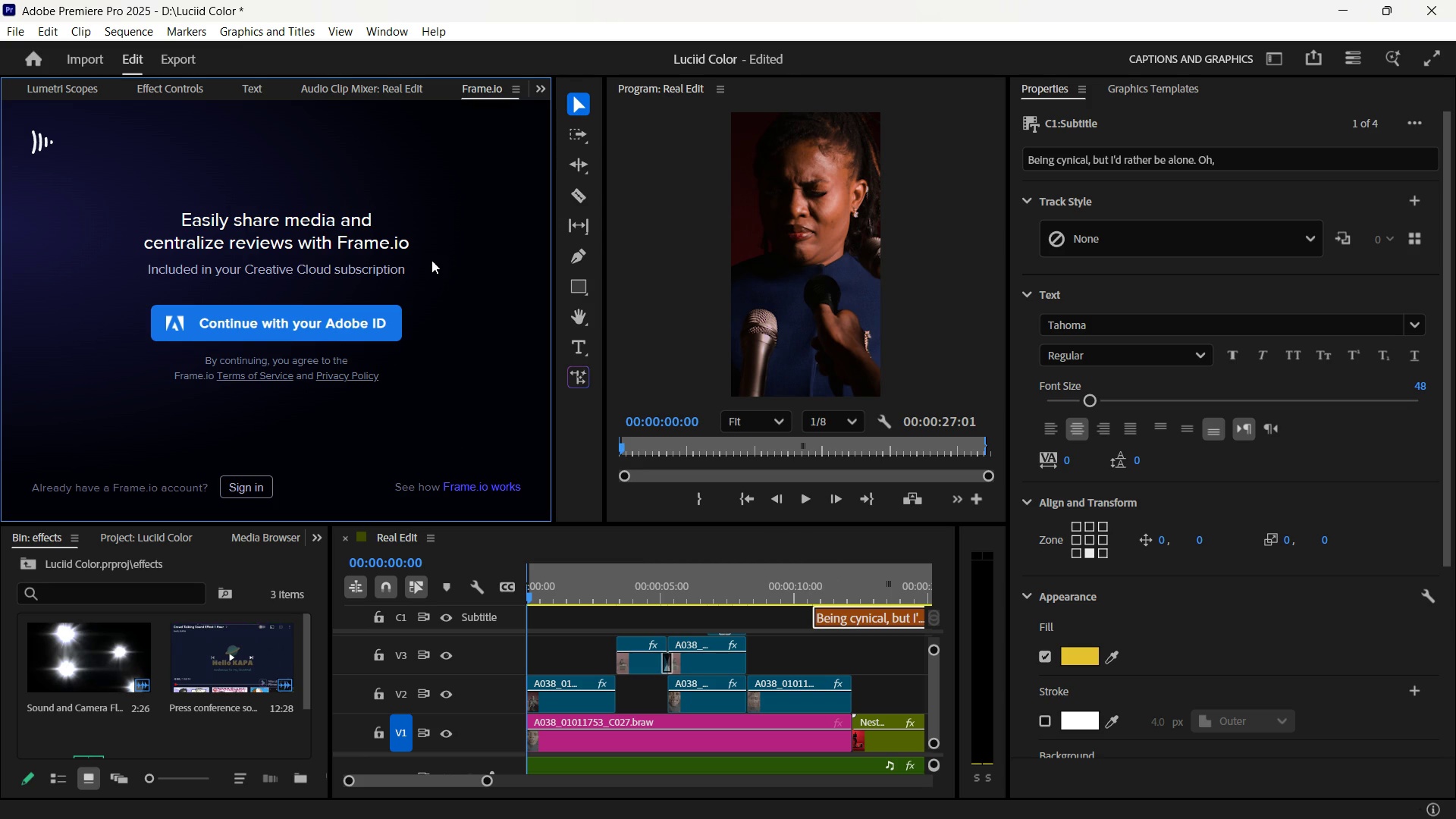 
left_click([391, 83])
 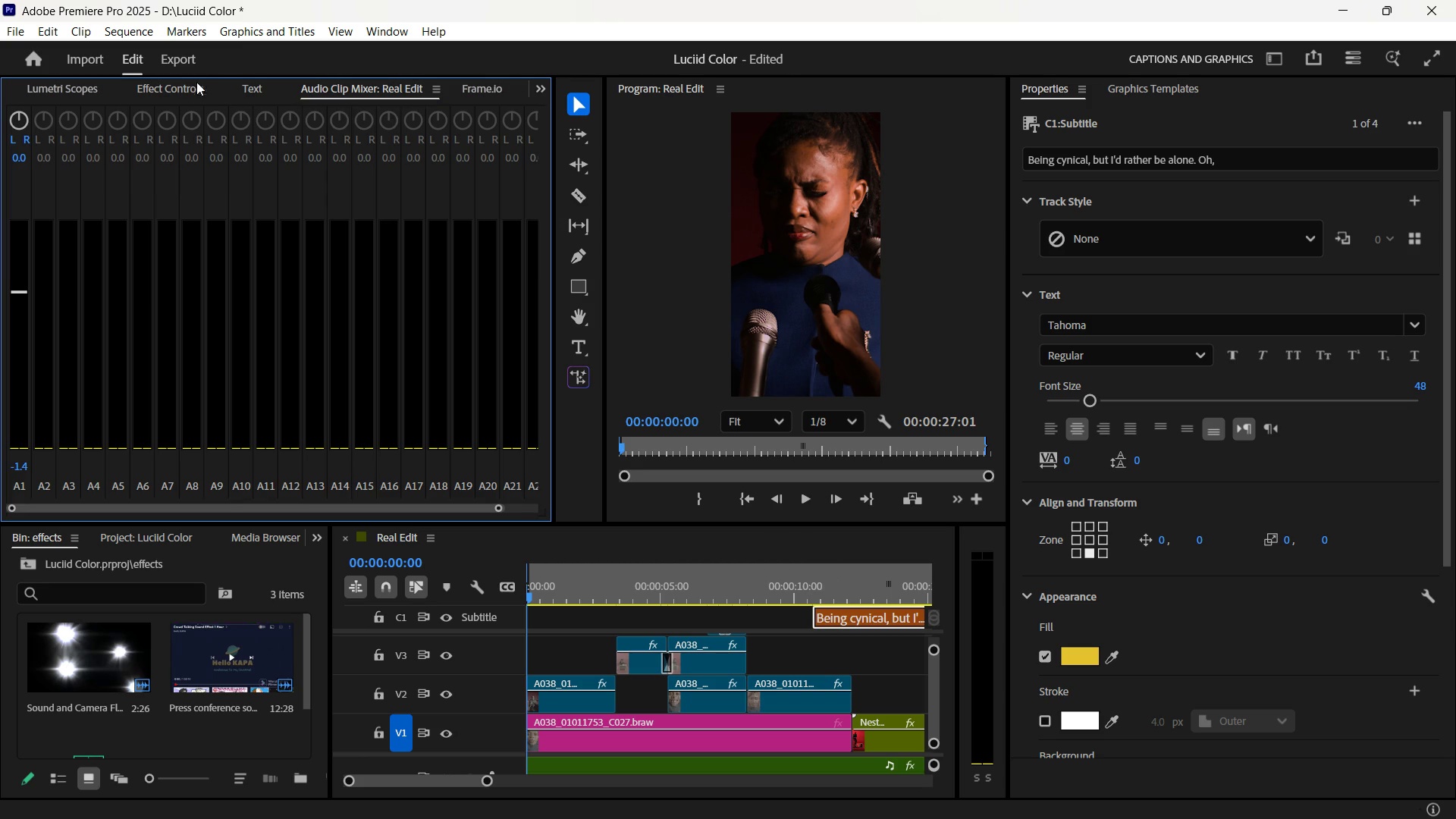 
left_click([190, 80])
 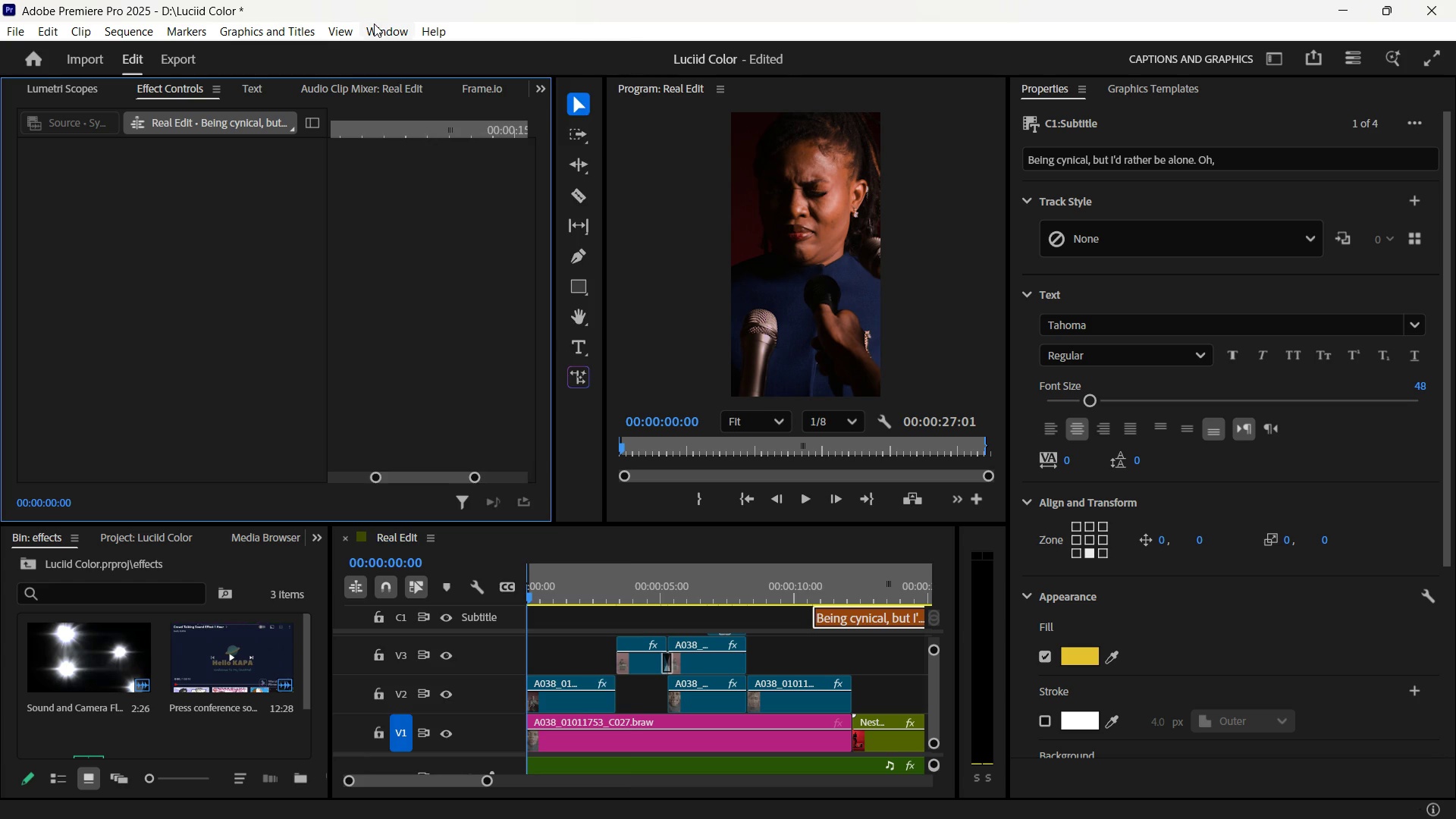 
left_click([374, 24])
 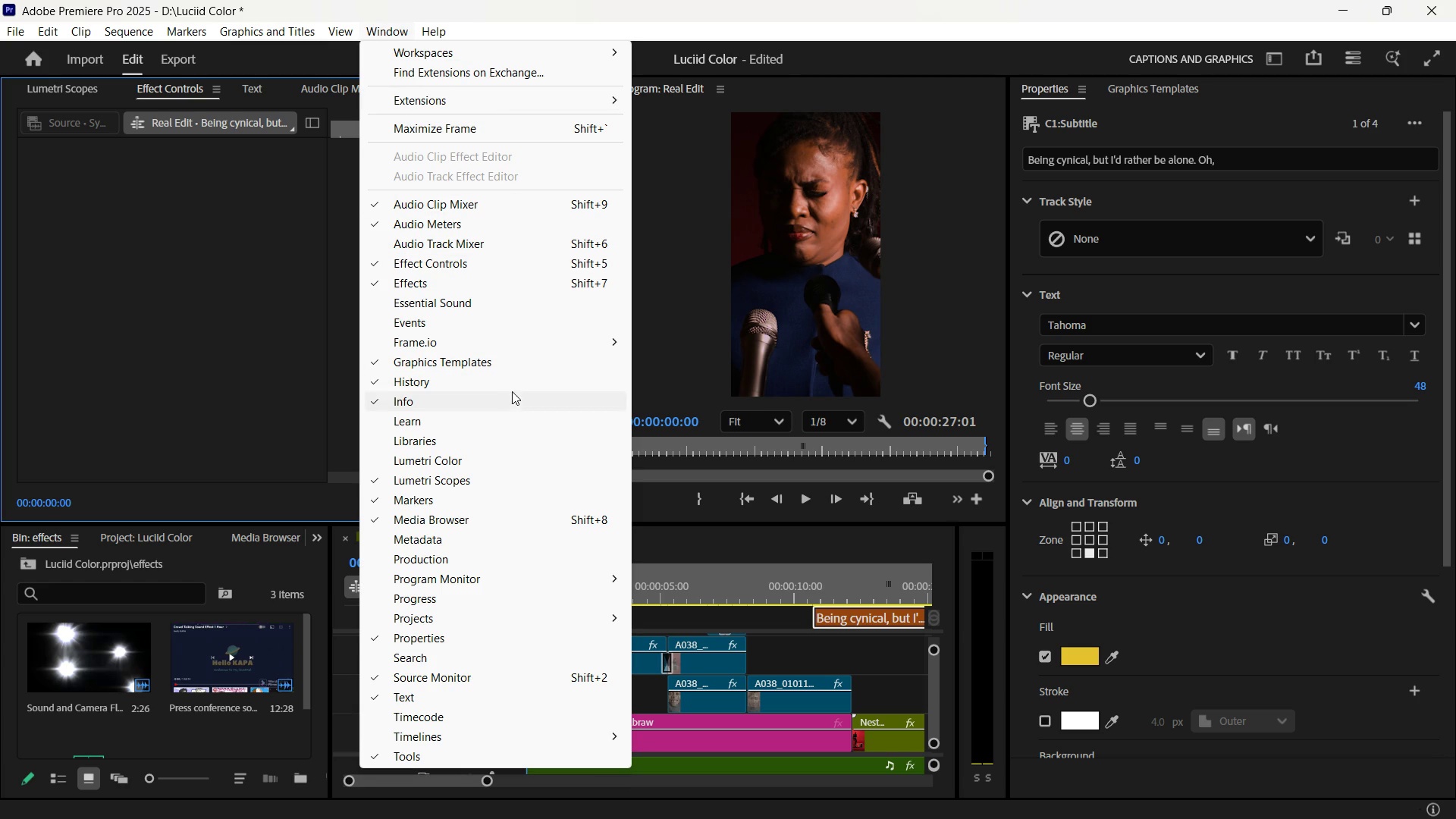 
mouse_move([507, 350])
 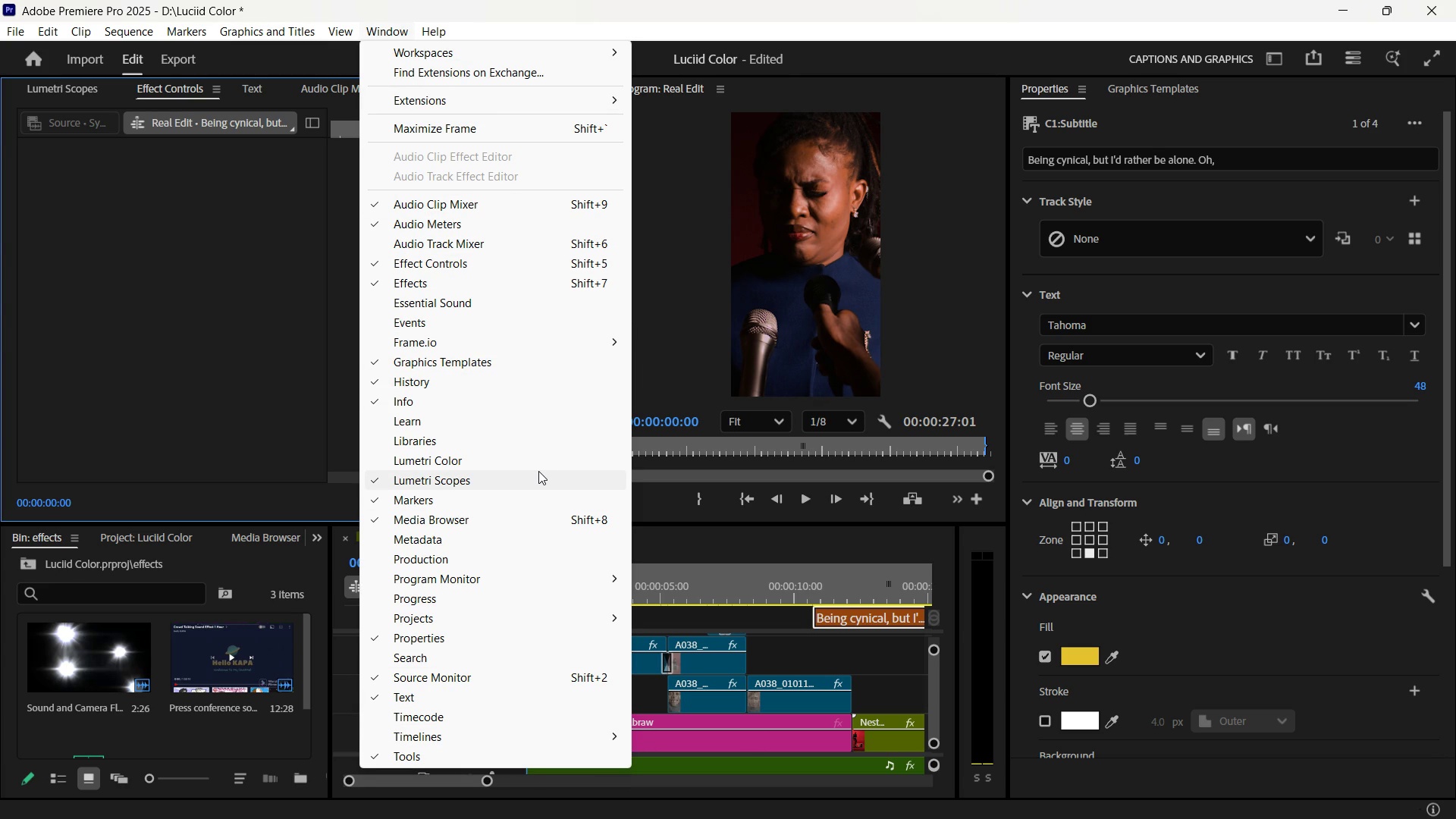 
mouse_move([533, 566])
 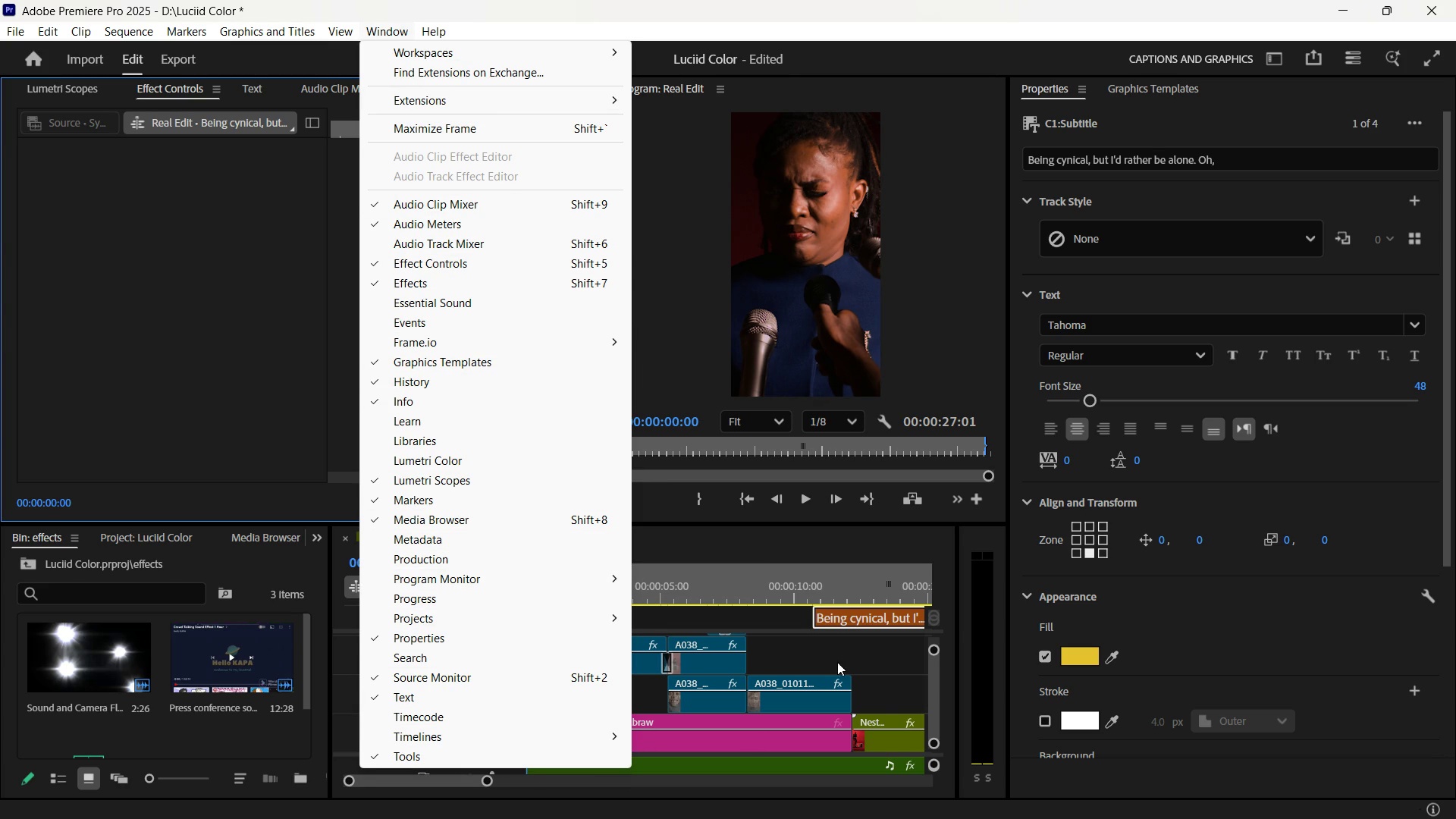 
left_click([847, 592])